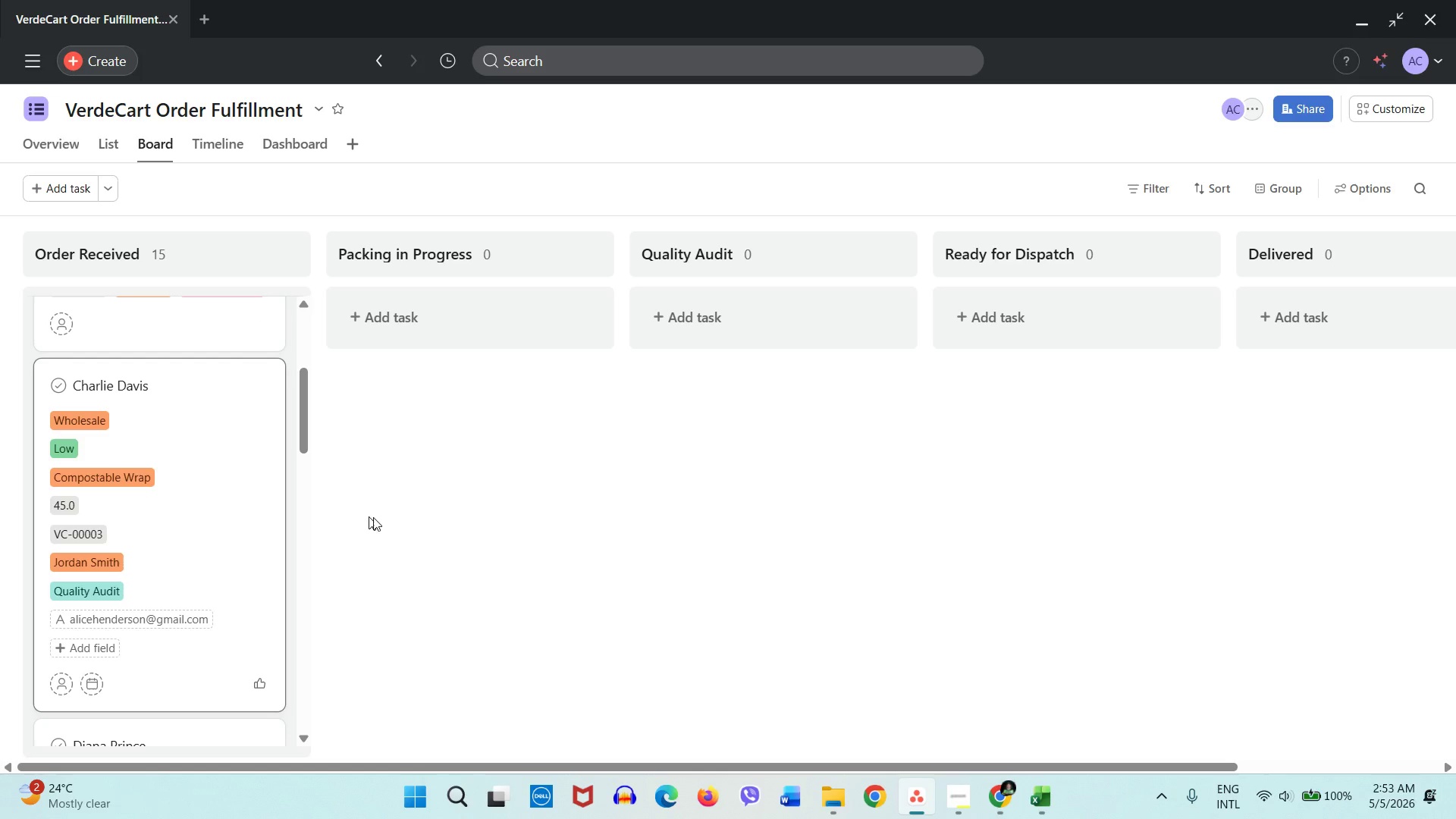 
left_click([404, 524])
 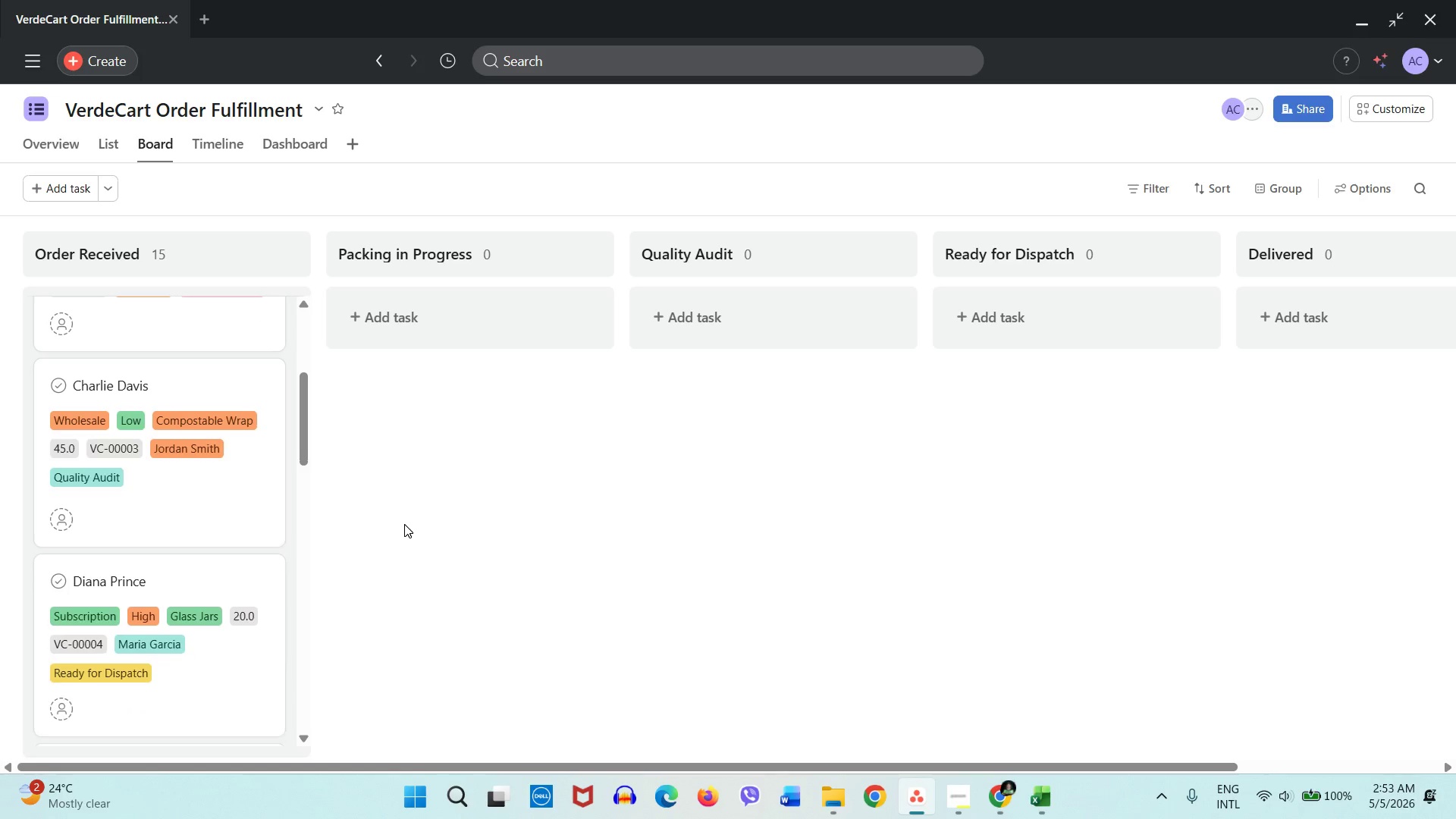 
scroll: coordinate [300, 428], scroll_direction: up, amount: 22.0
 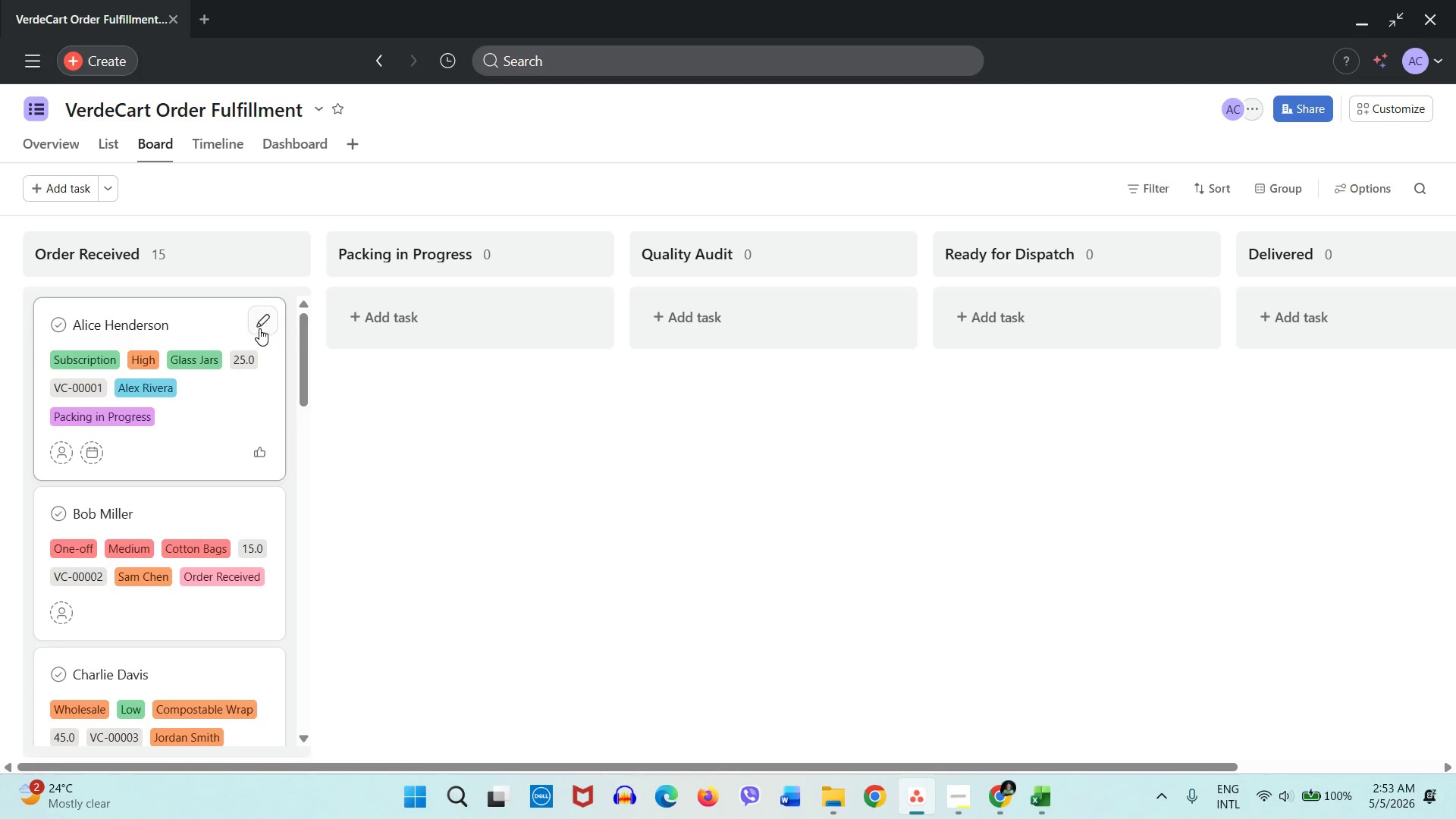 
left_click([262, 325])
 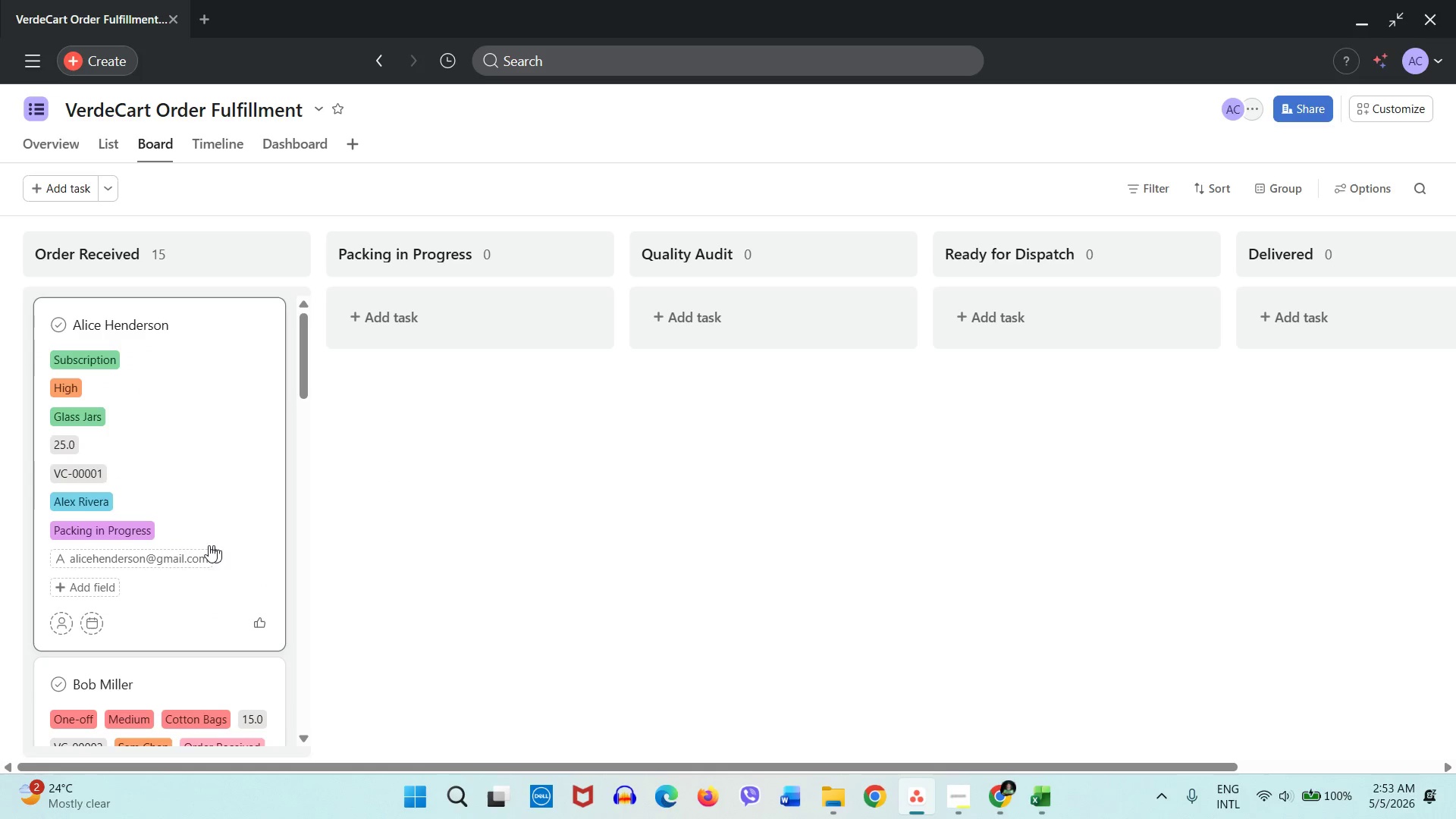 
left_click([169, 566])
 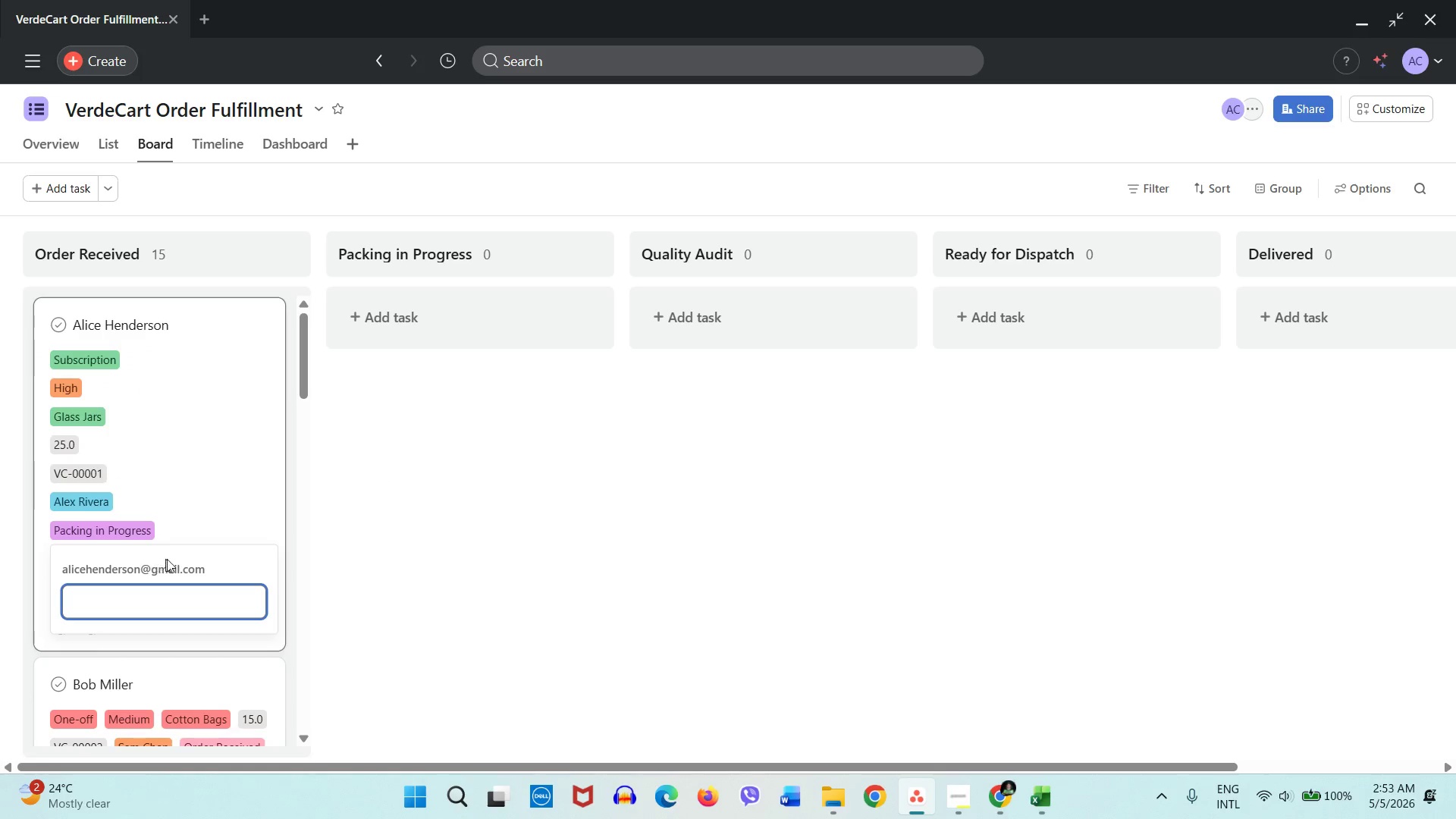 
left_click([218, 510])
 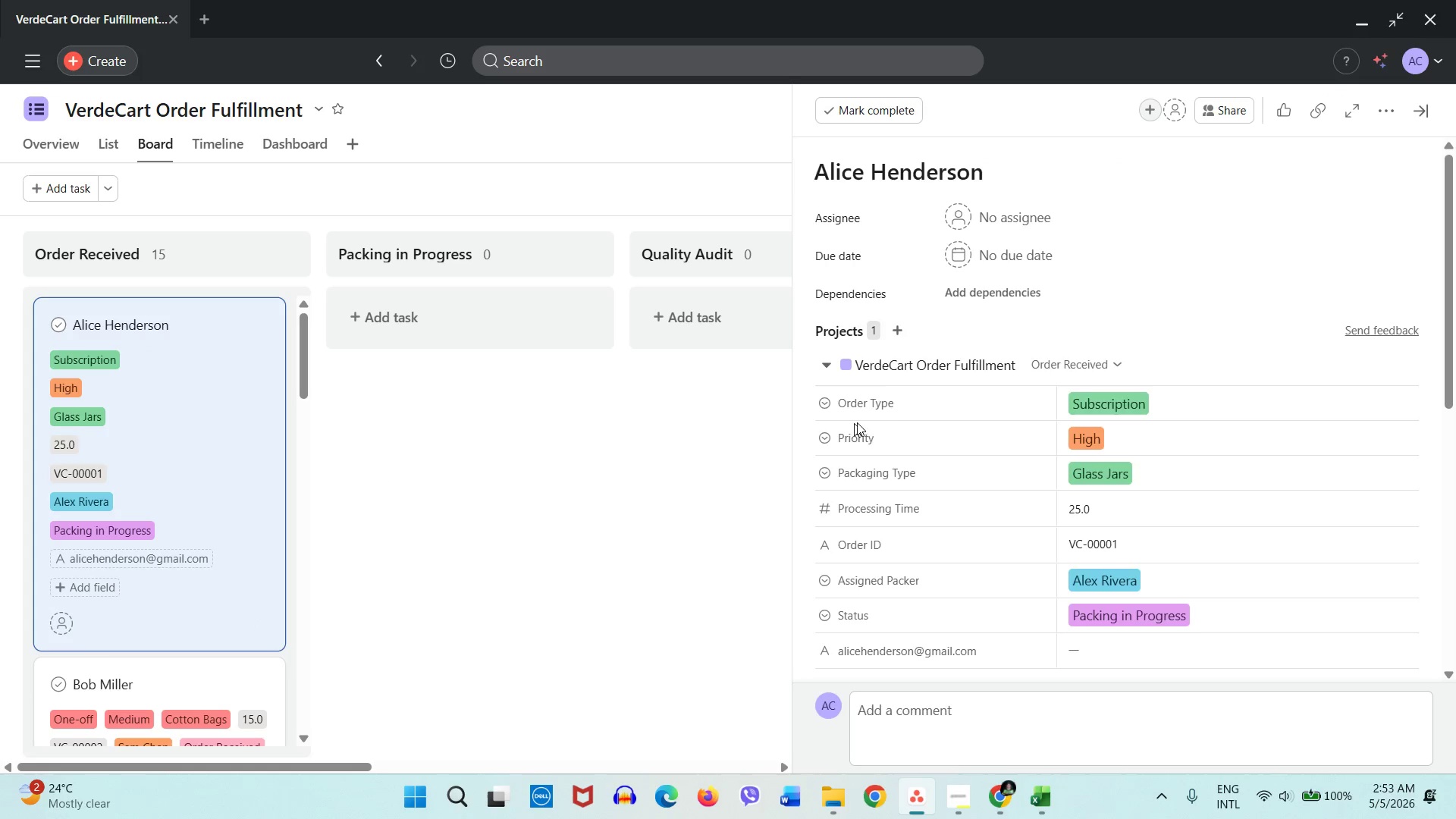 
scroll: coordinate [998, 638], scroll_direction: down, amount: 1.0
 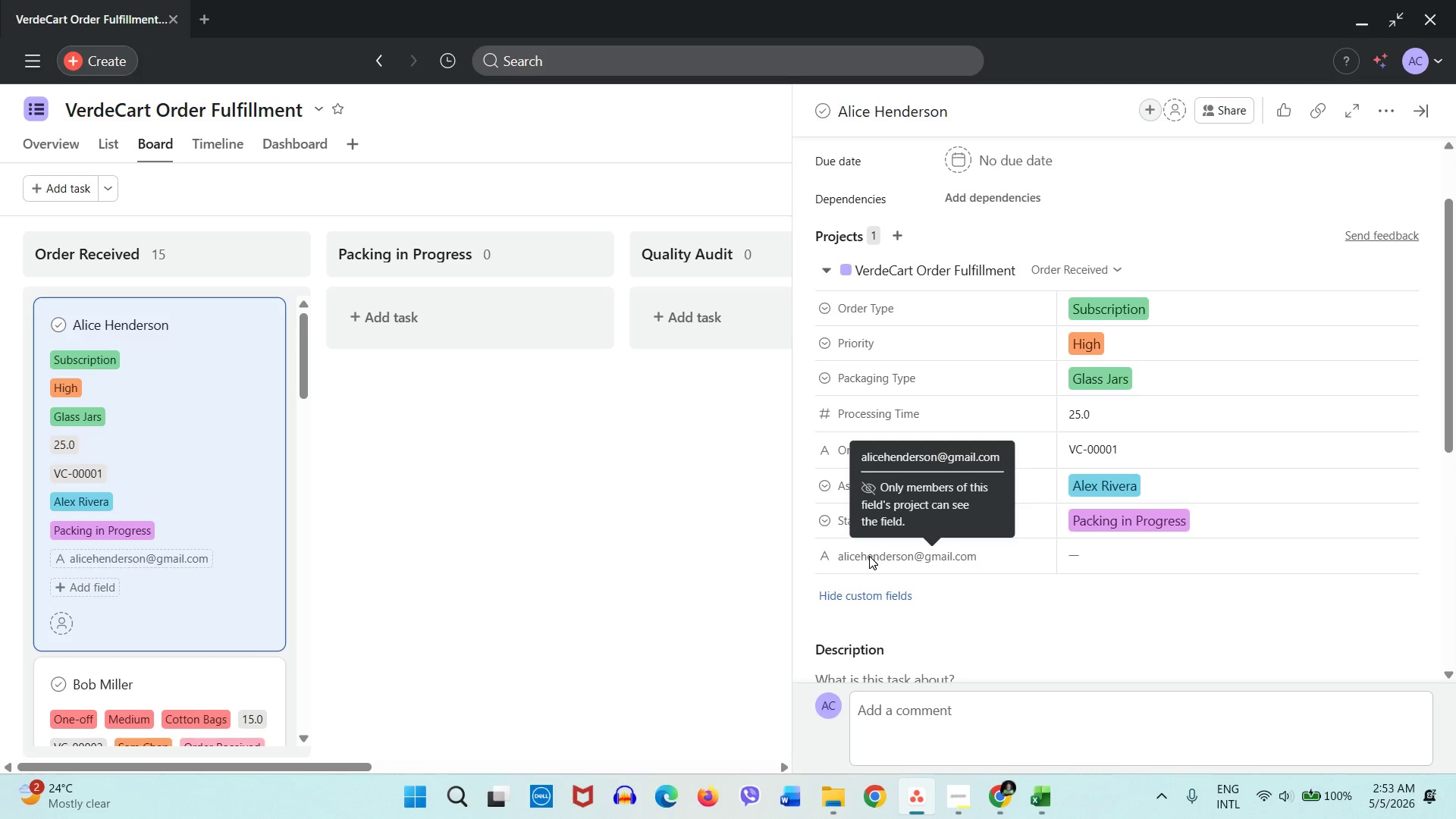 
left_click([952, 803])